 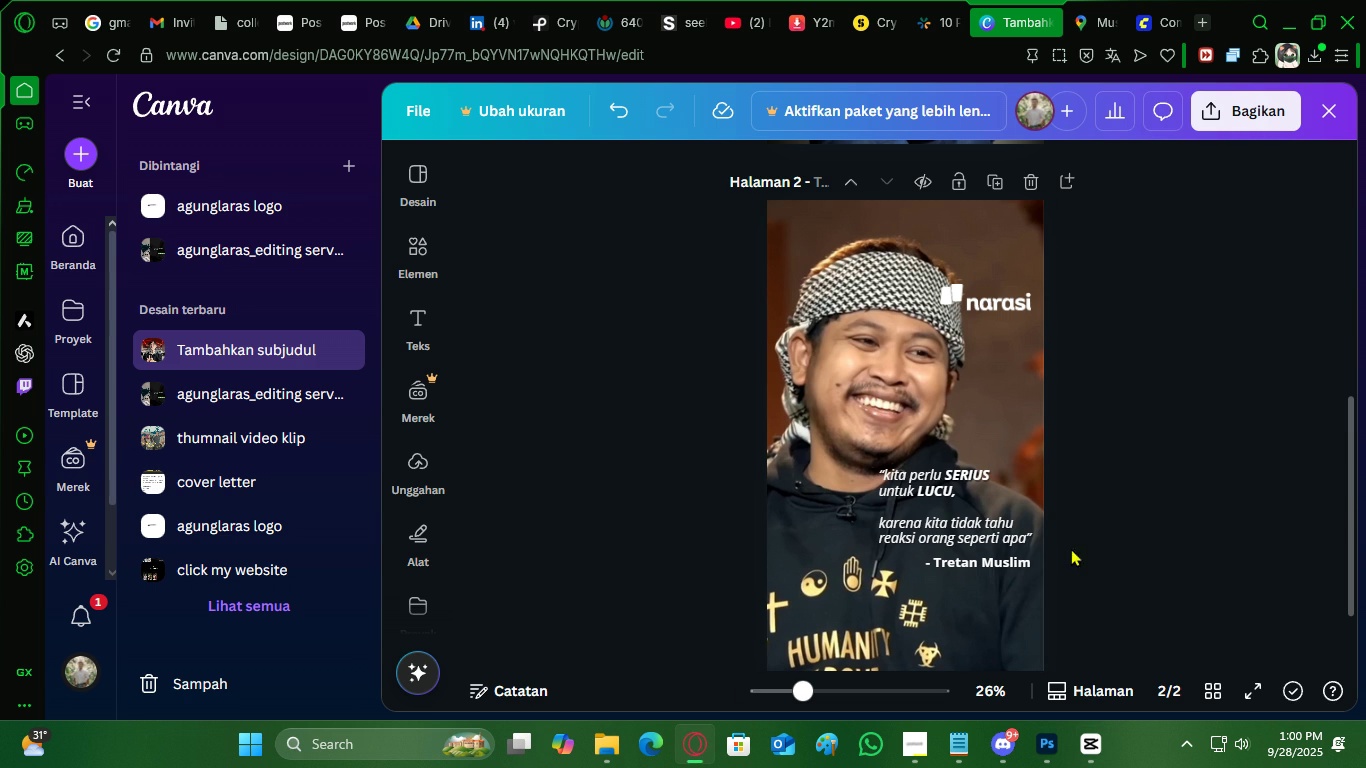 
left_click([999, 561])
 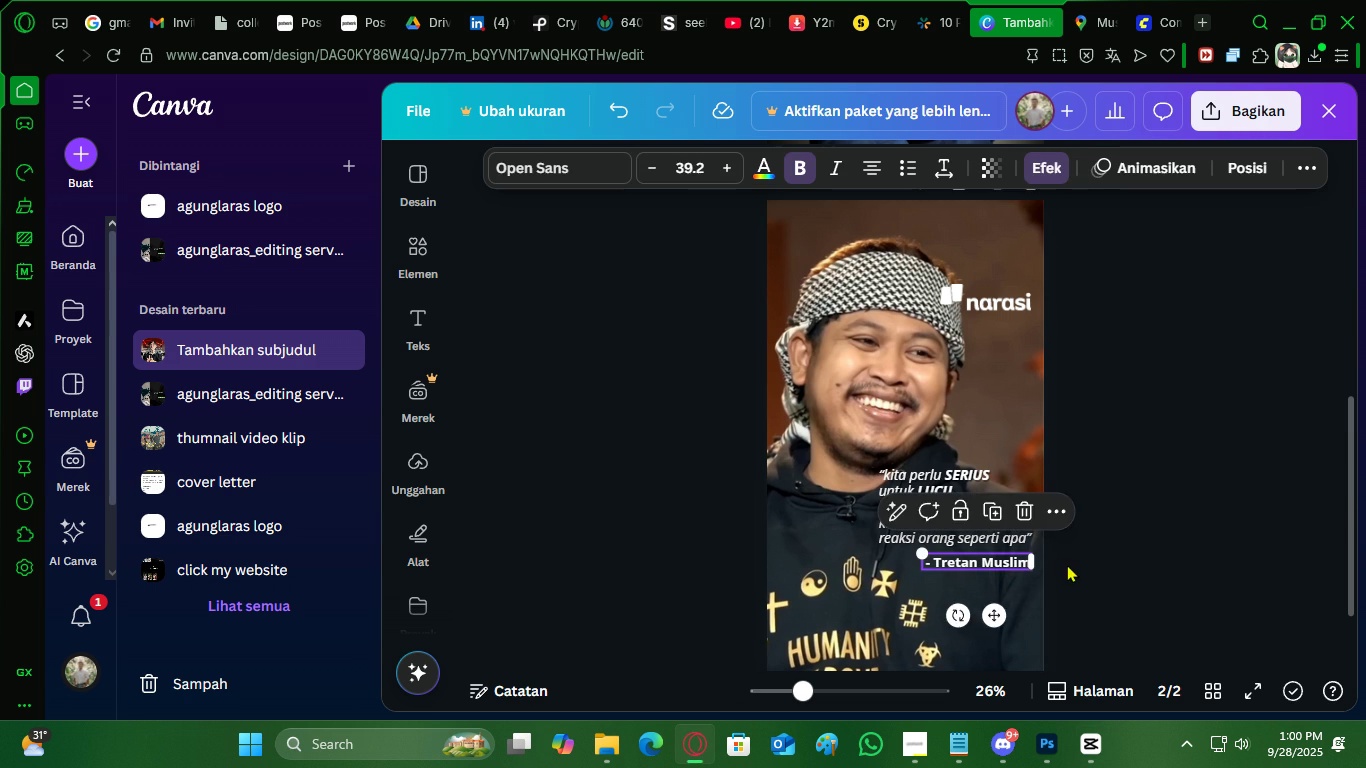 
key(ArrowUp)
 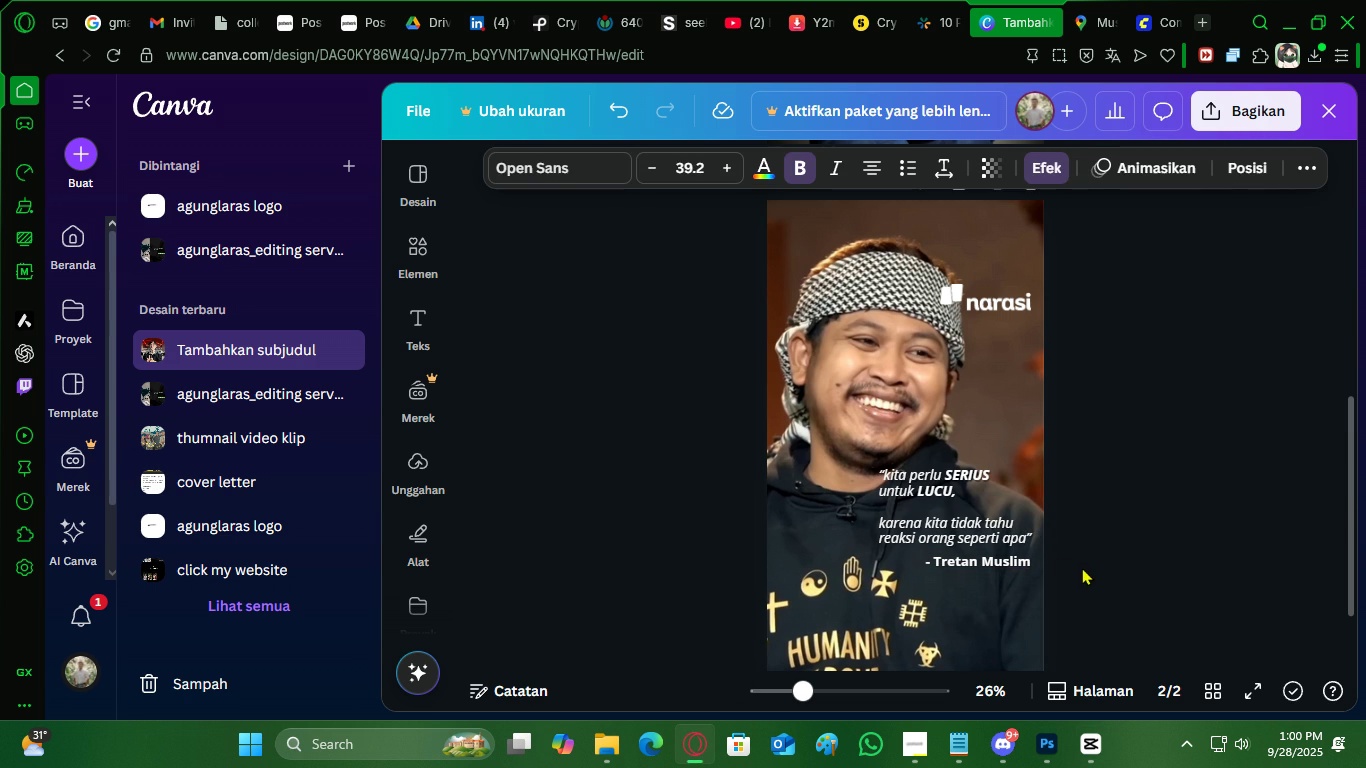 
key(ArrowUp)
 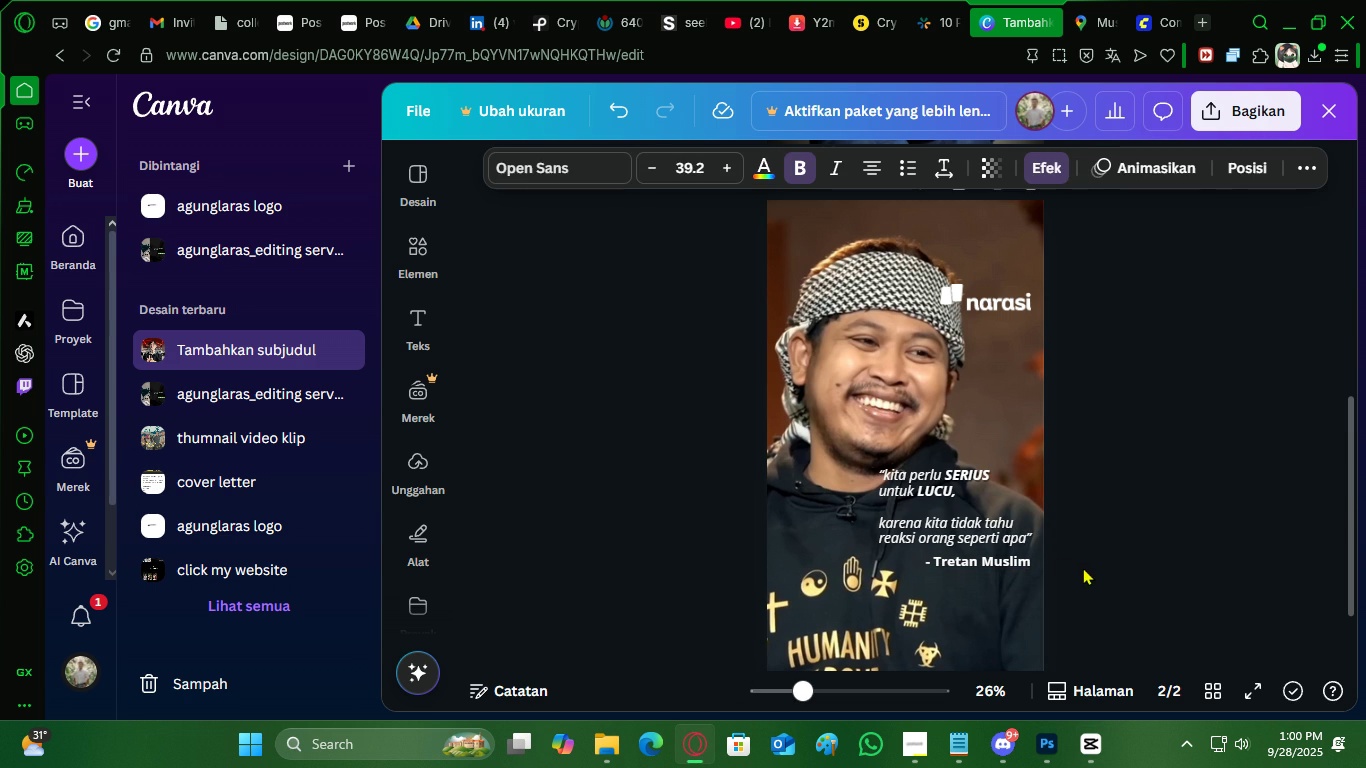 
key(ArrowUp)
 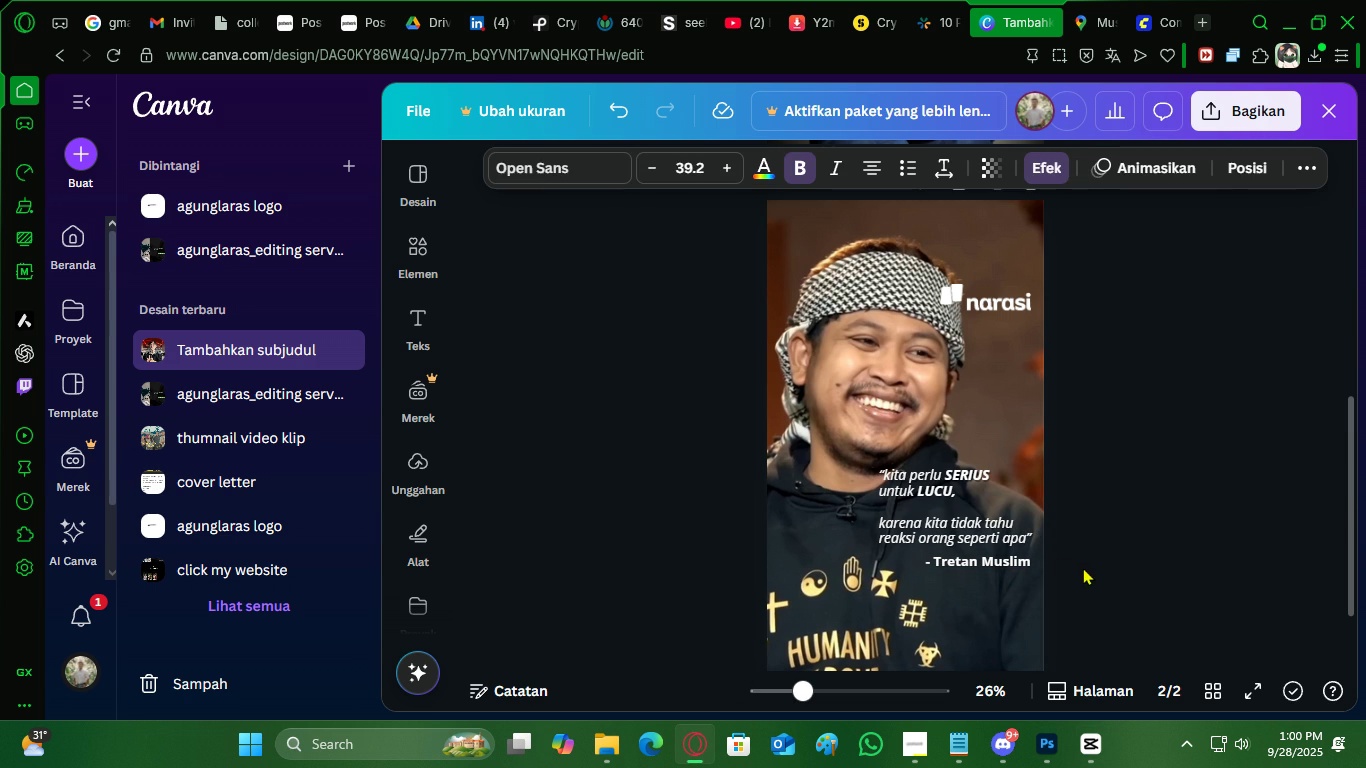 
key(ArrowUp)
 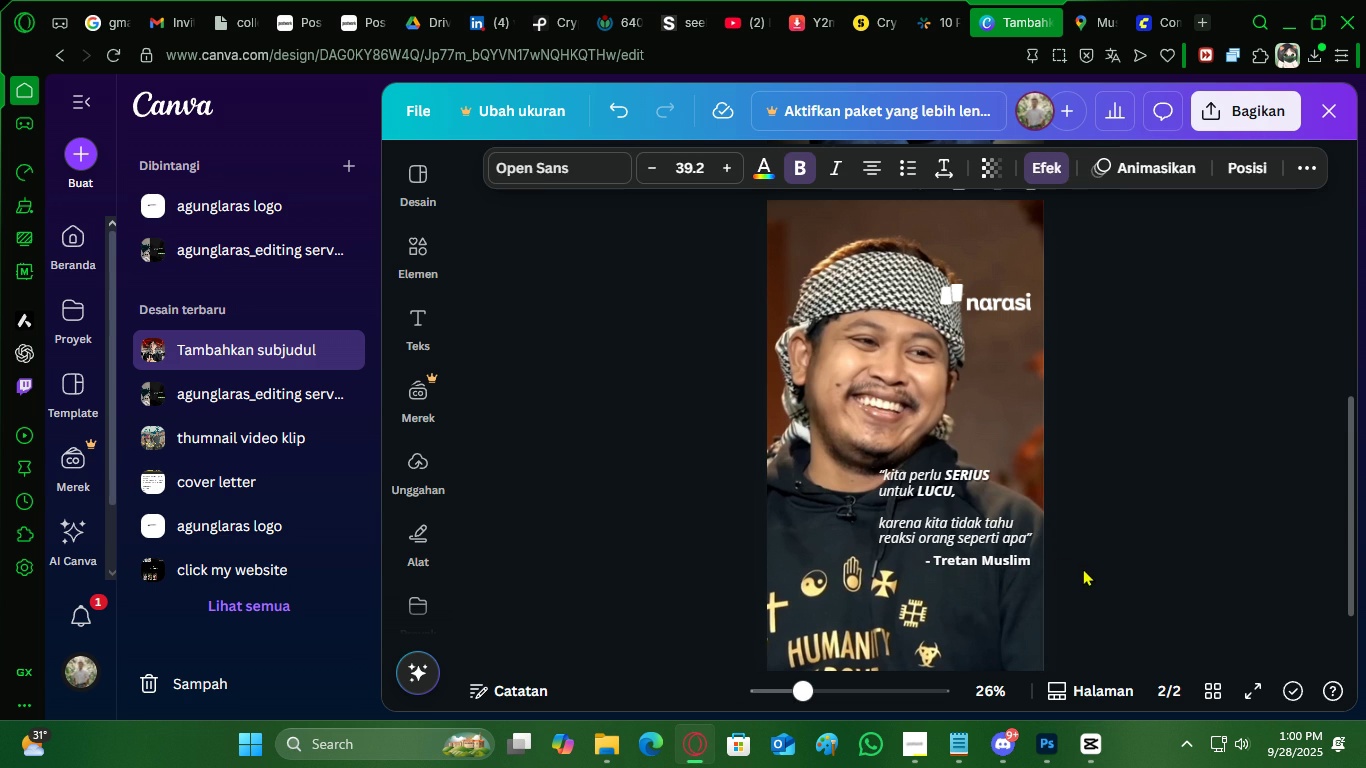 
key(ArrowUp)
 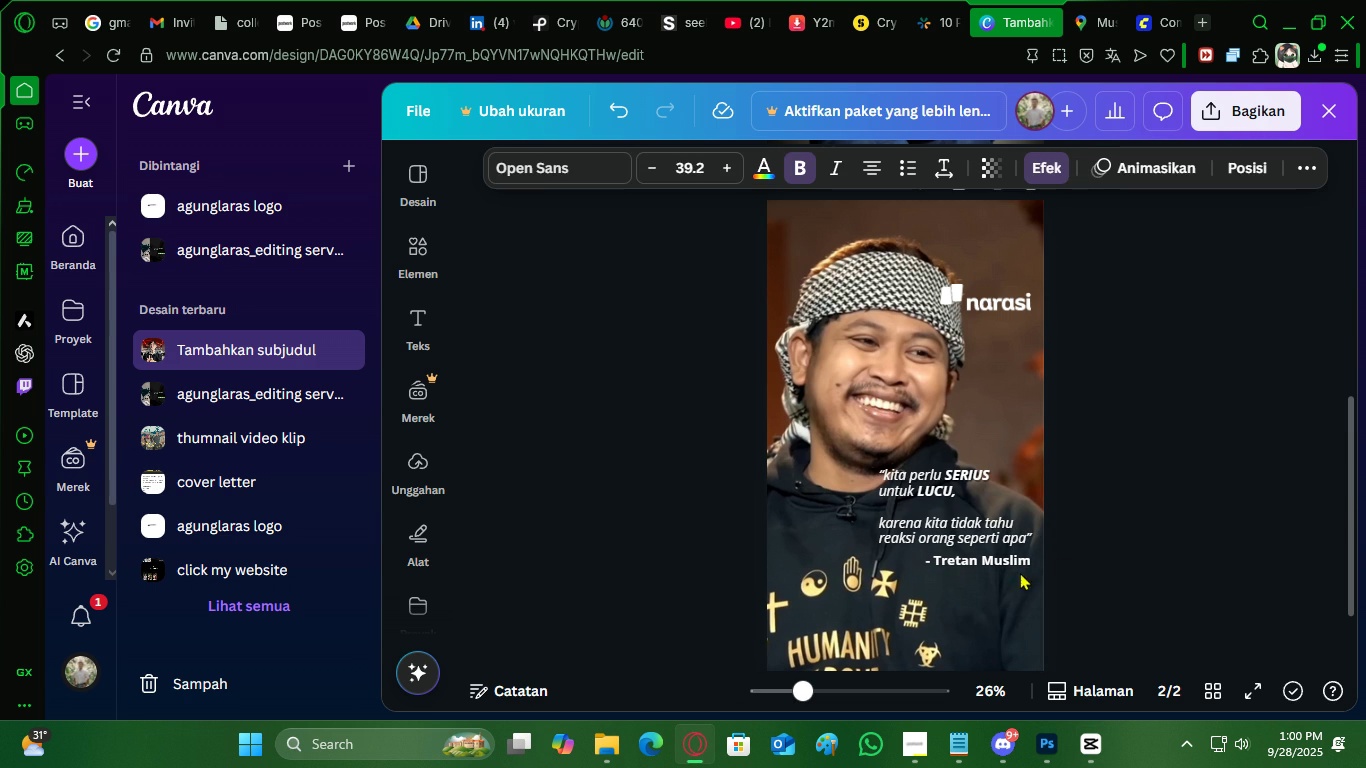 
key(ArrowUp)
 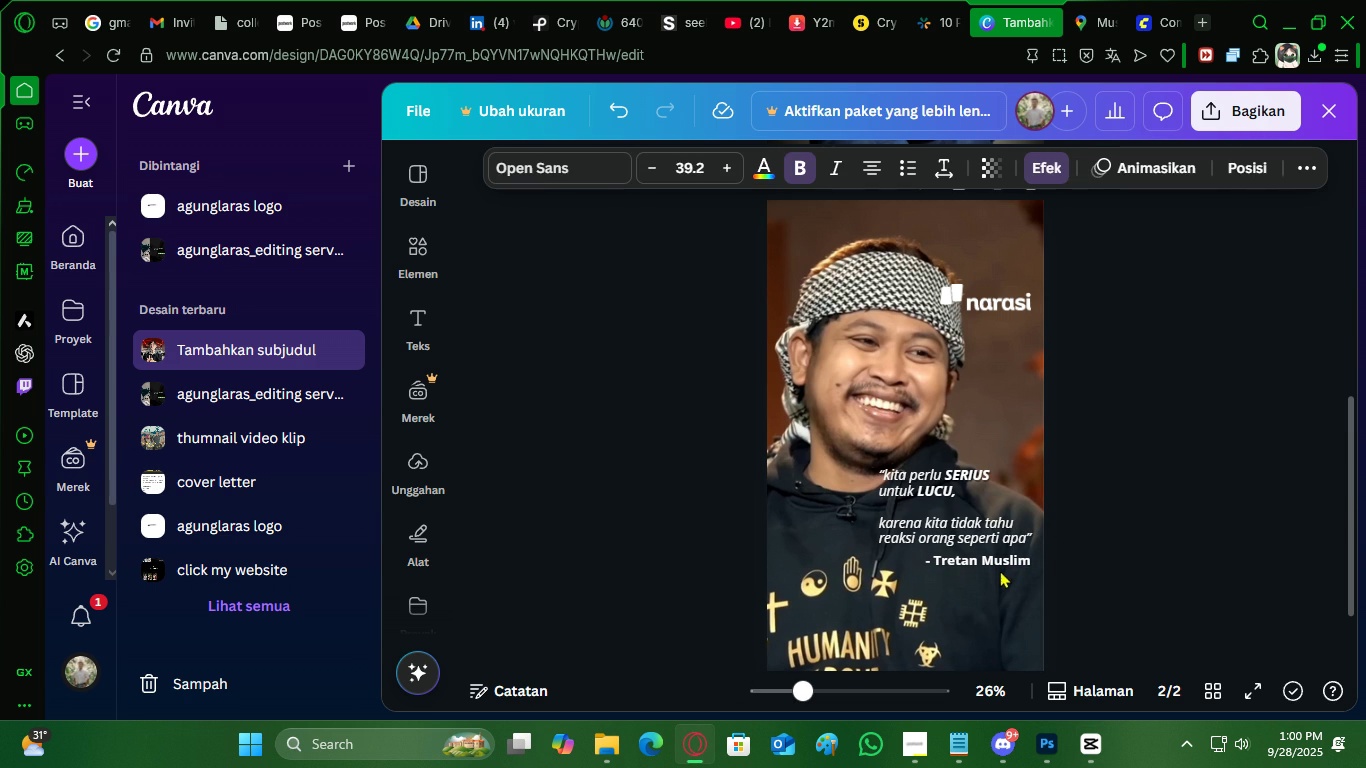 
key(ArrowUp)
 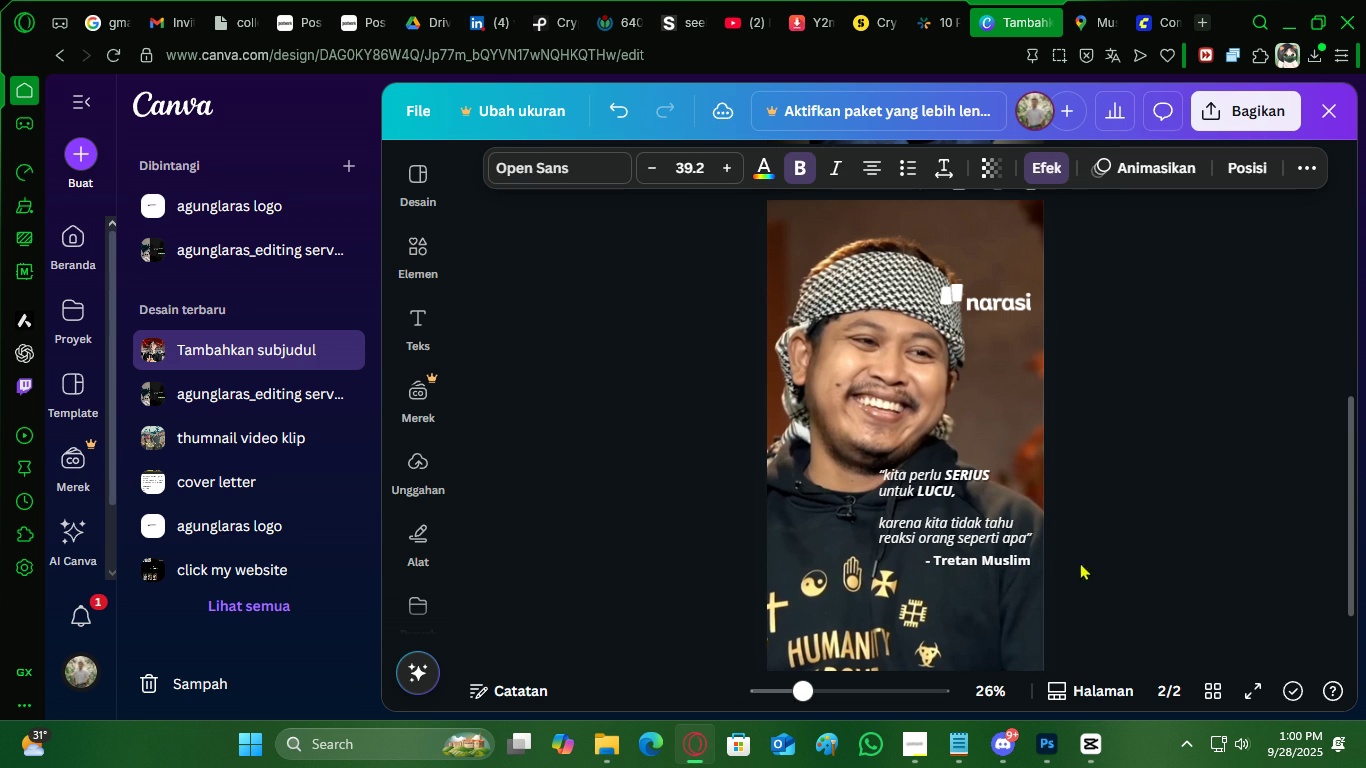 
key(ArrowUp)
 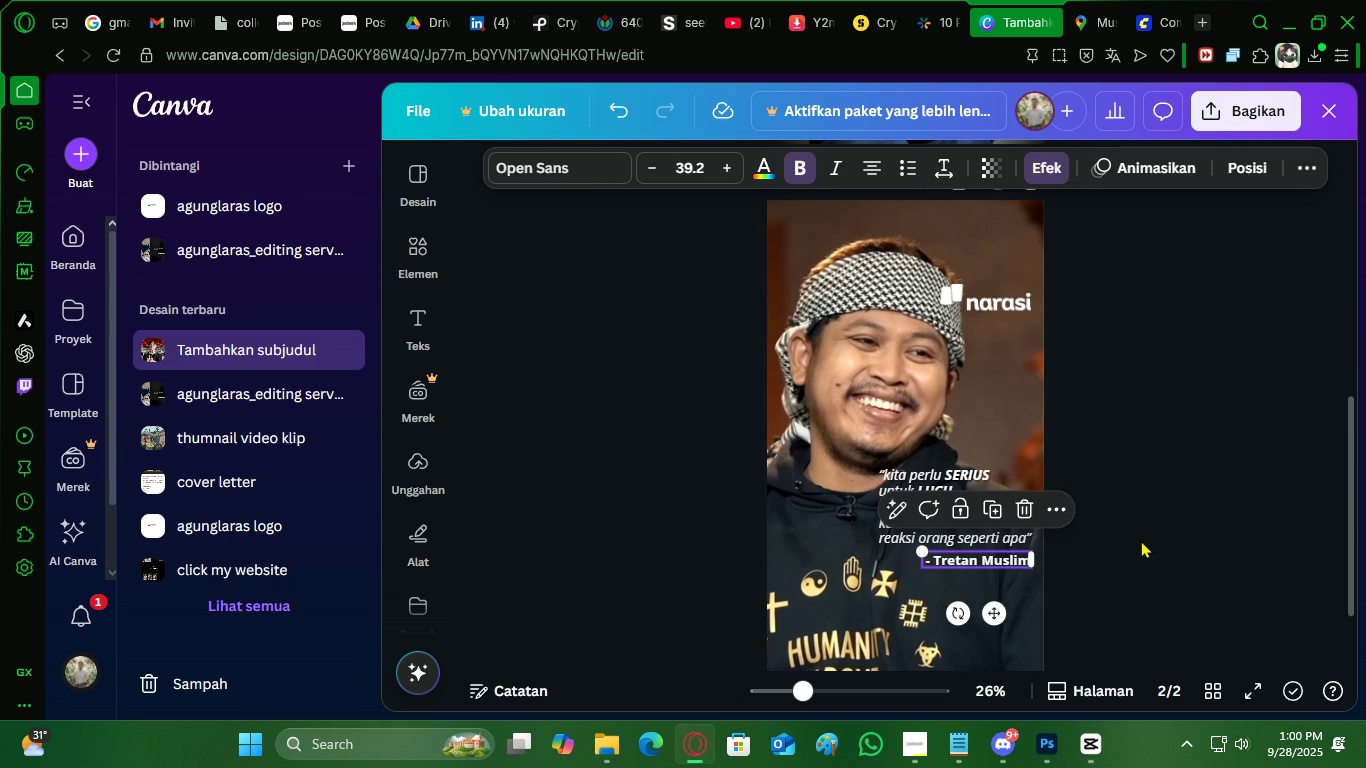 
left_click([1143, 540])
 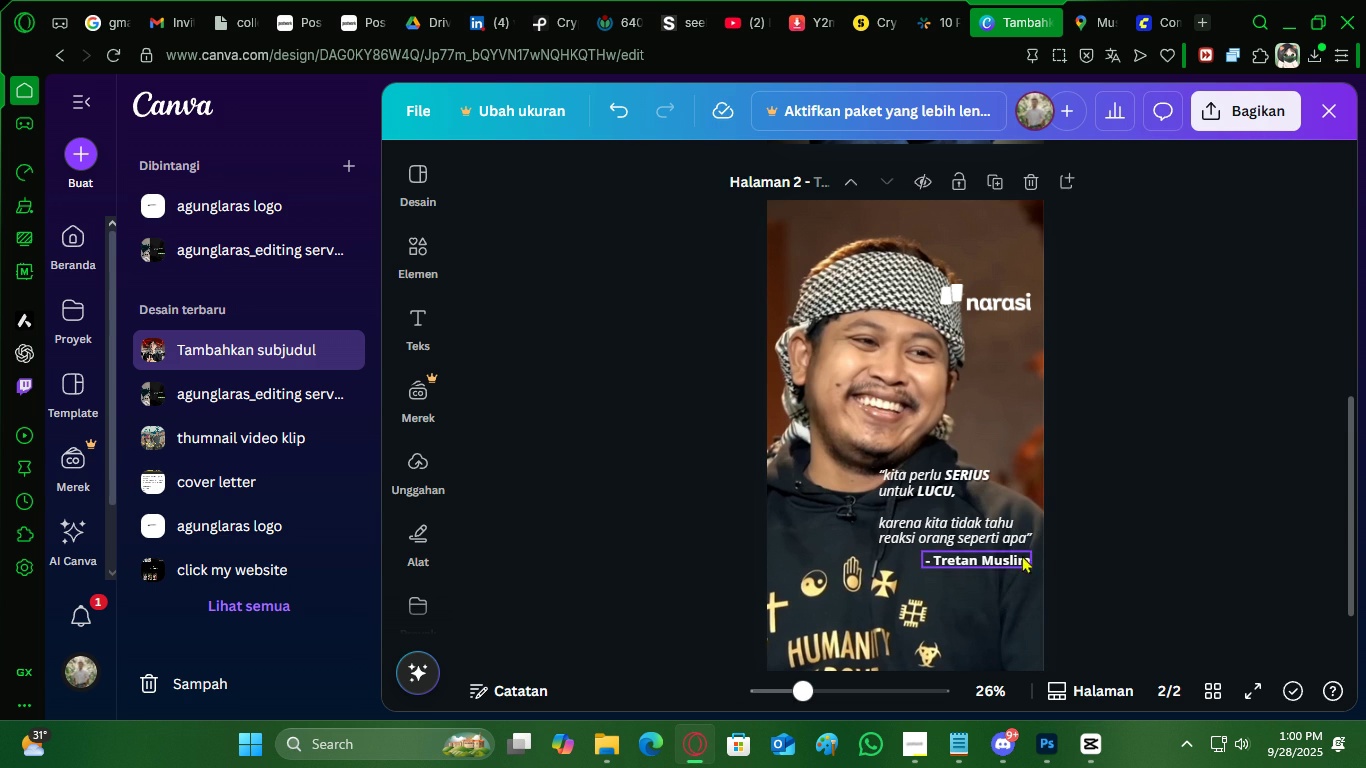 
left_click([1001, 562])
 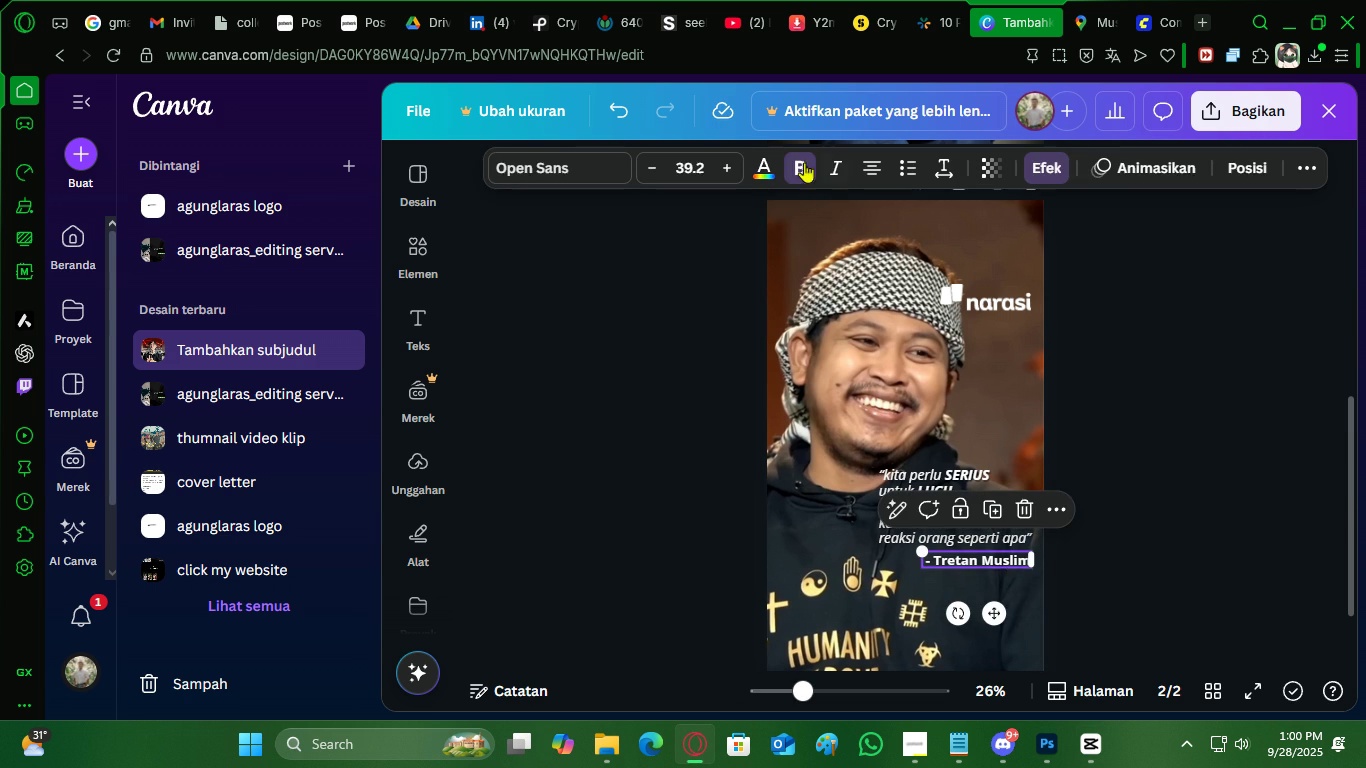 
left_click([801, 164])
 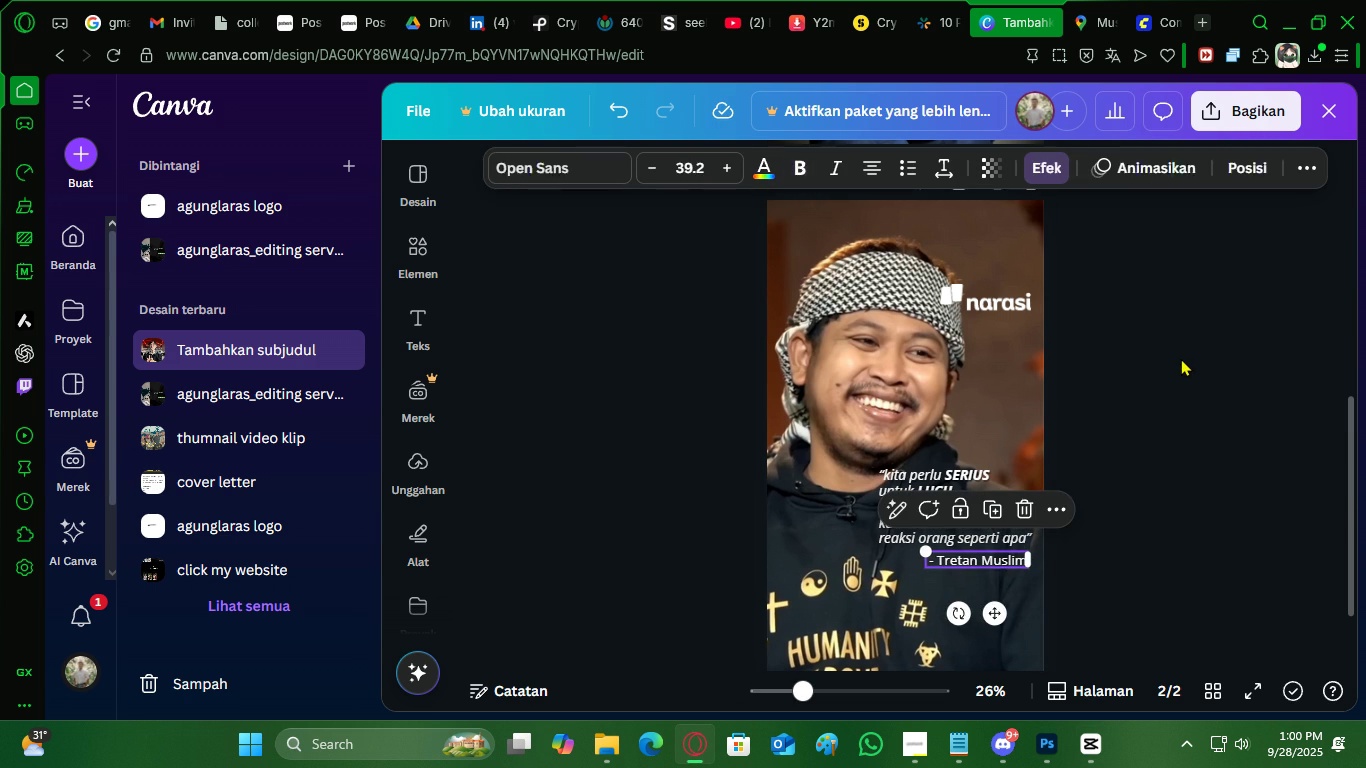 
left_click([1181, 358])
 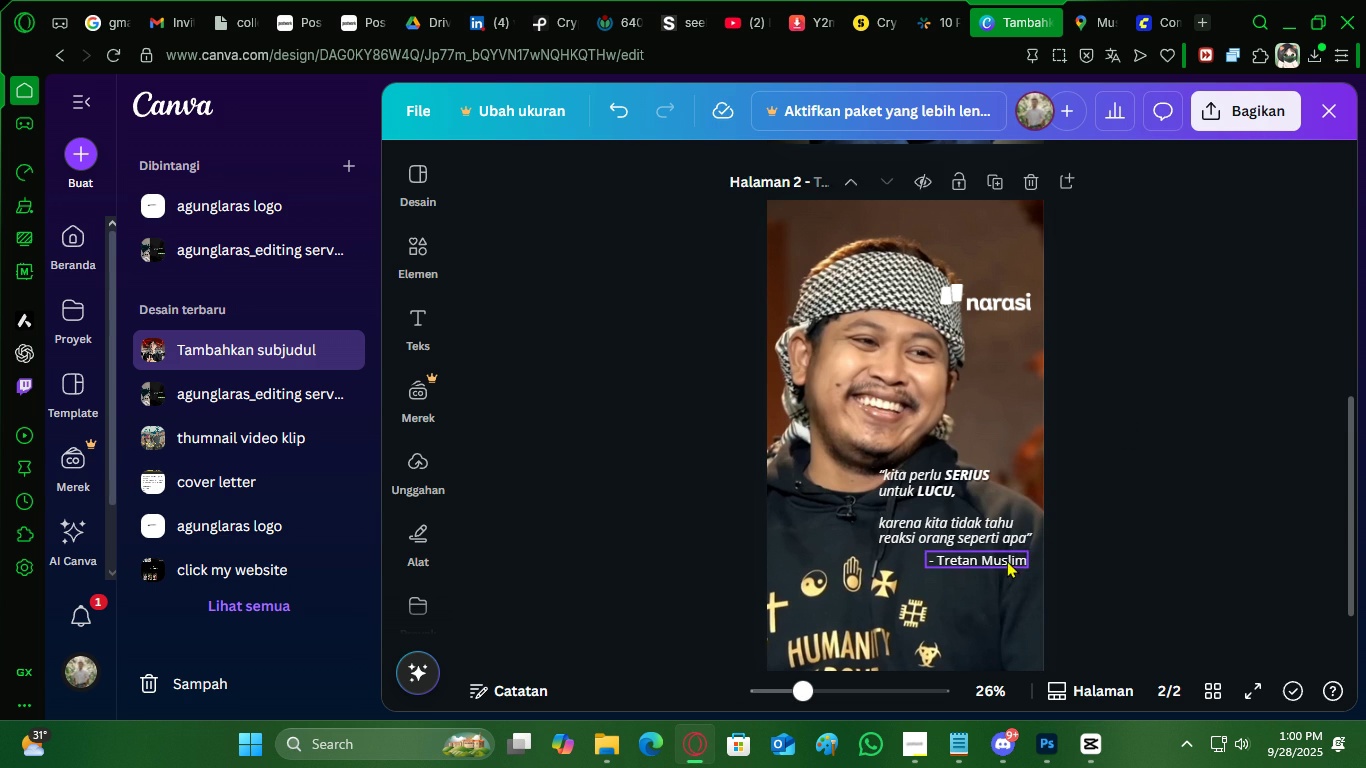 
left_click([1001, 564])
 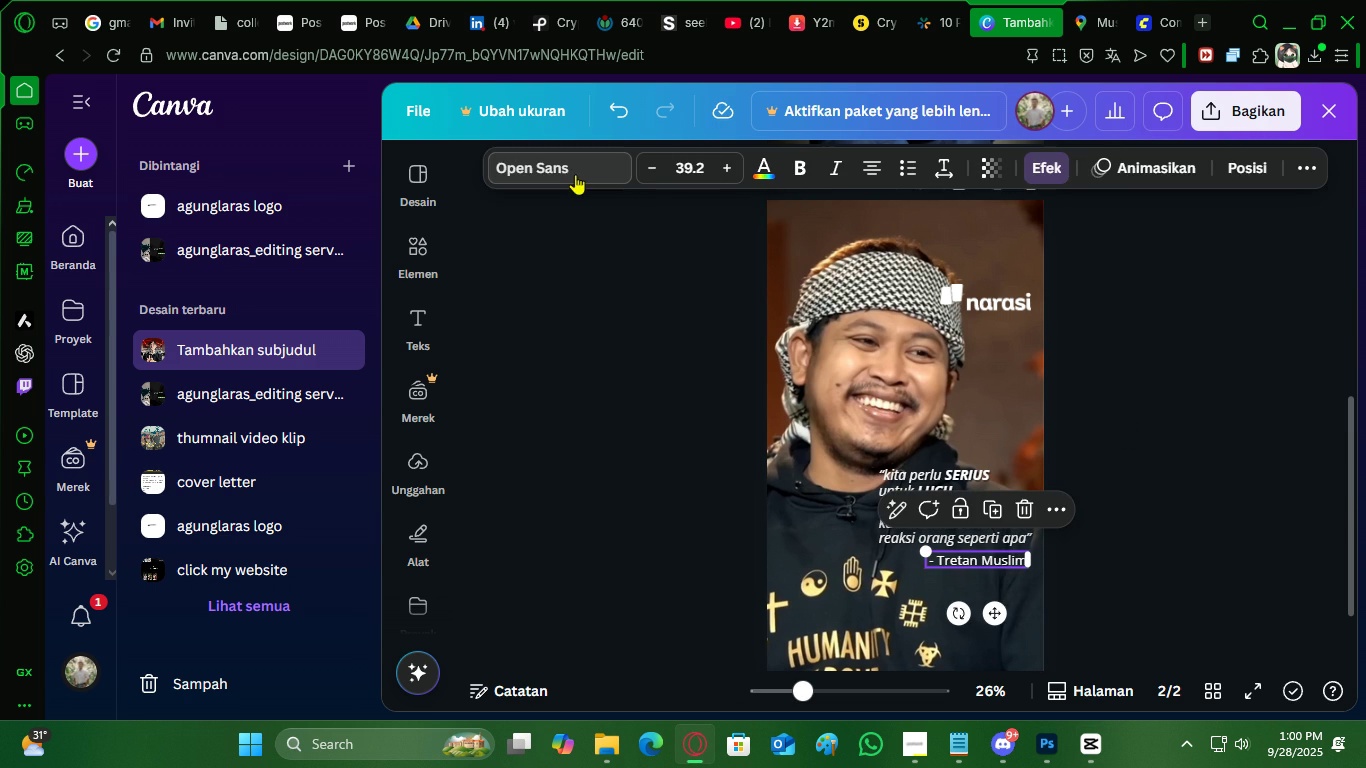 
left_click([575, 174])
 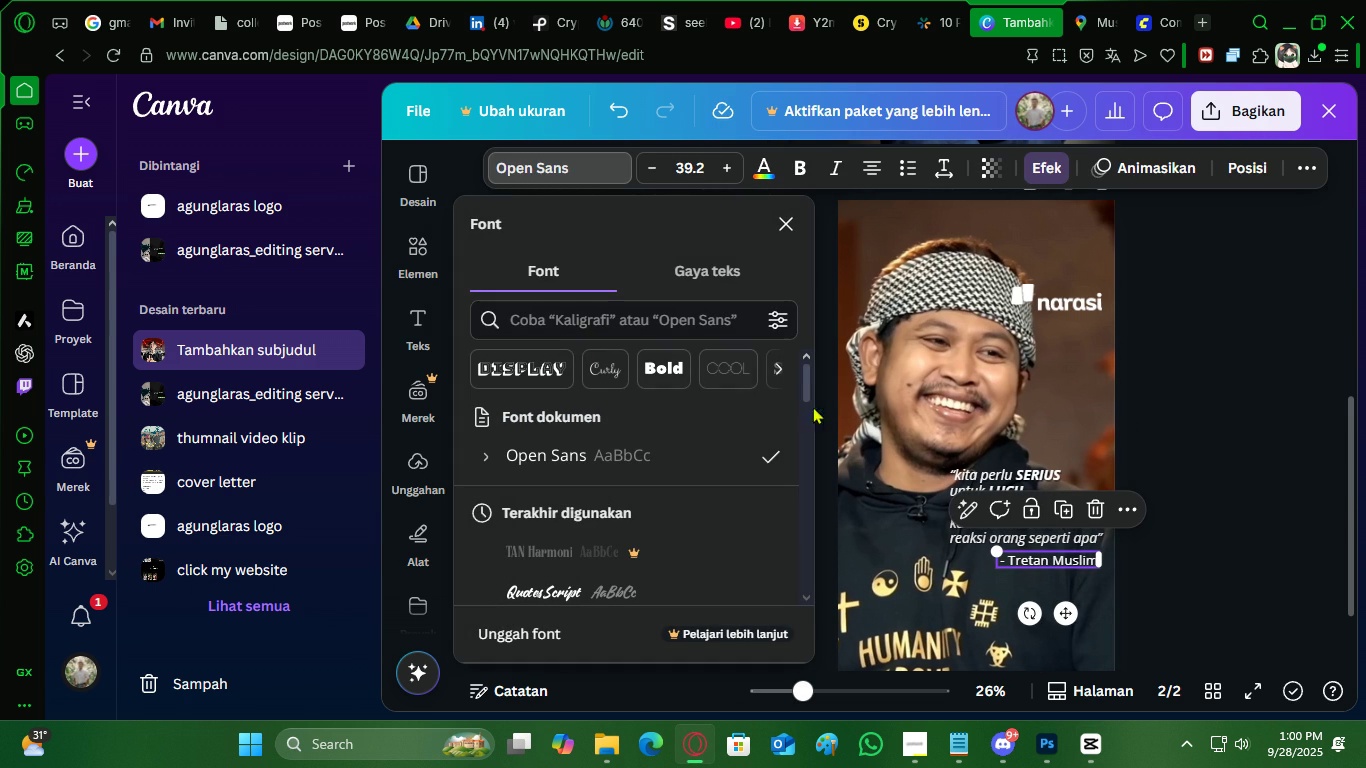 
left_click([1007, 472])
 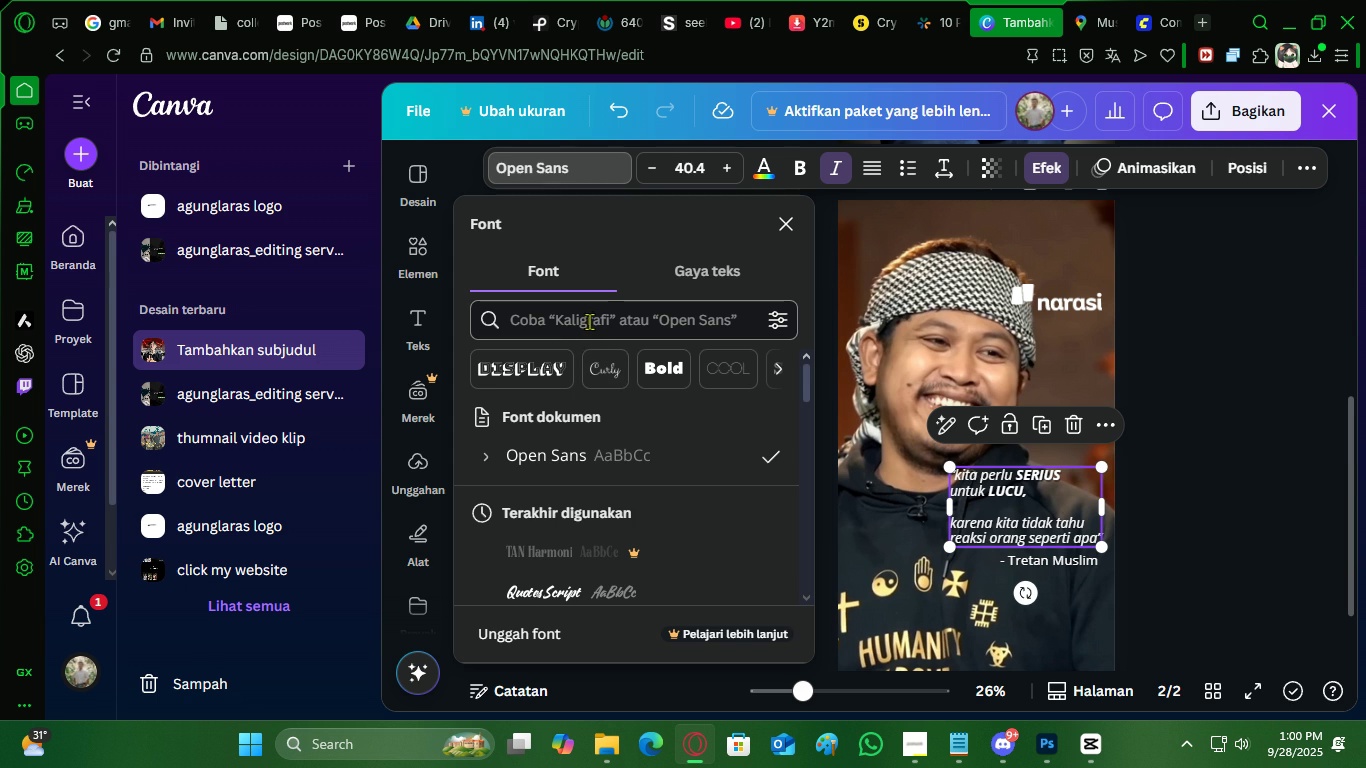 
left_click([588, 319])
 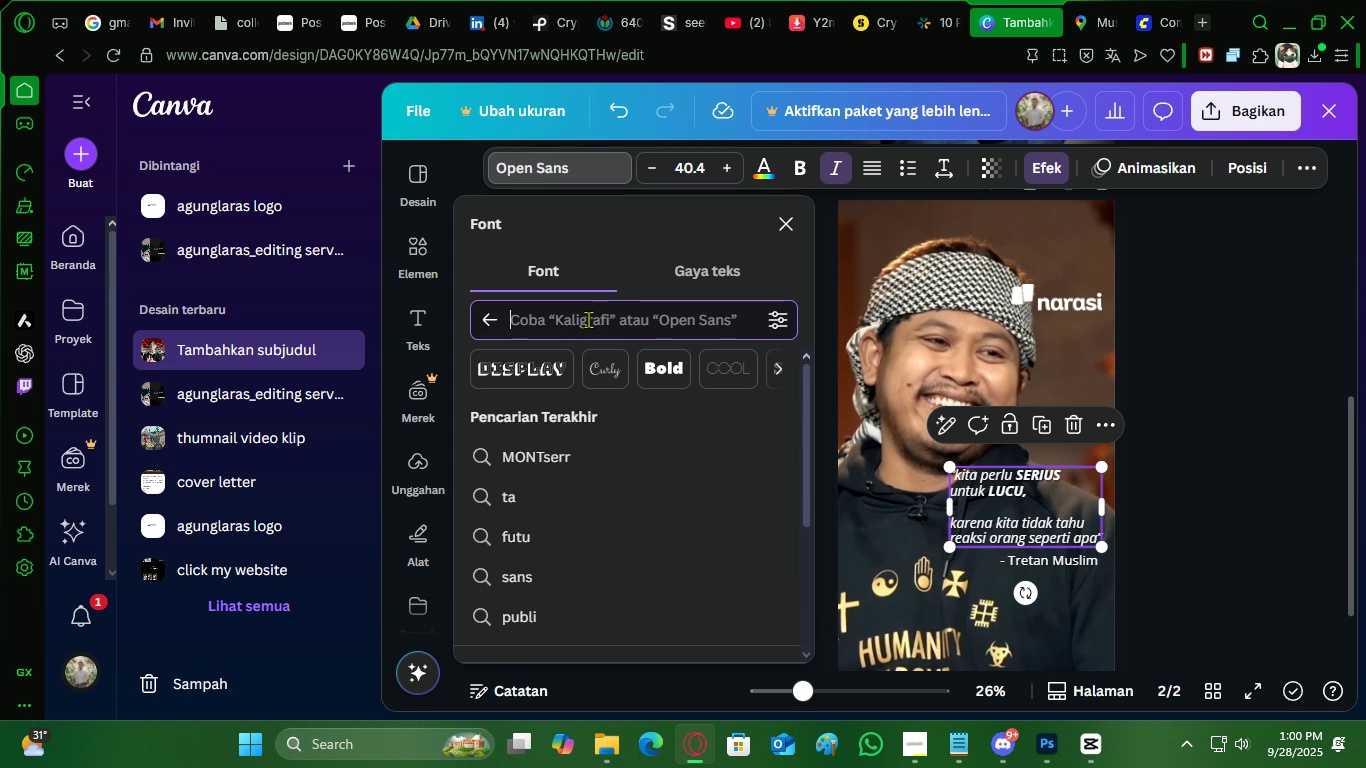 
type(montserrat)
 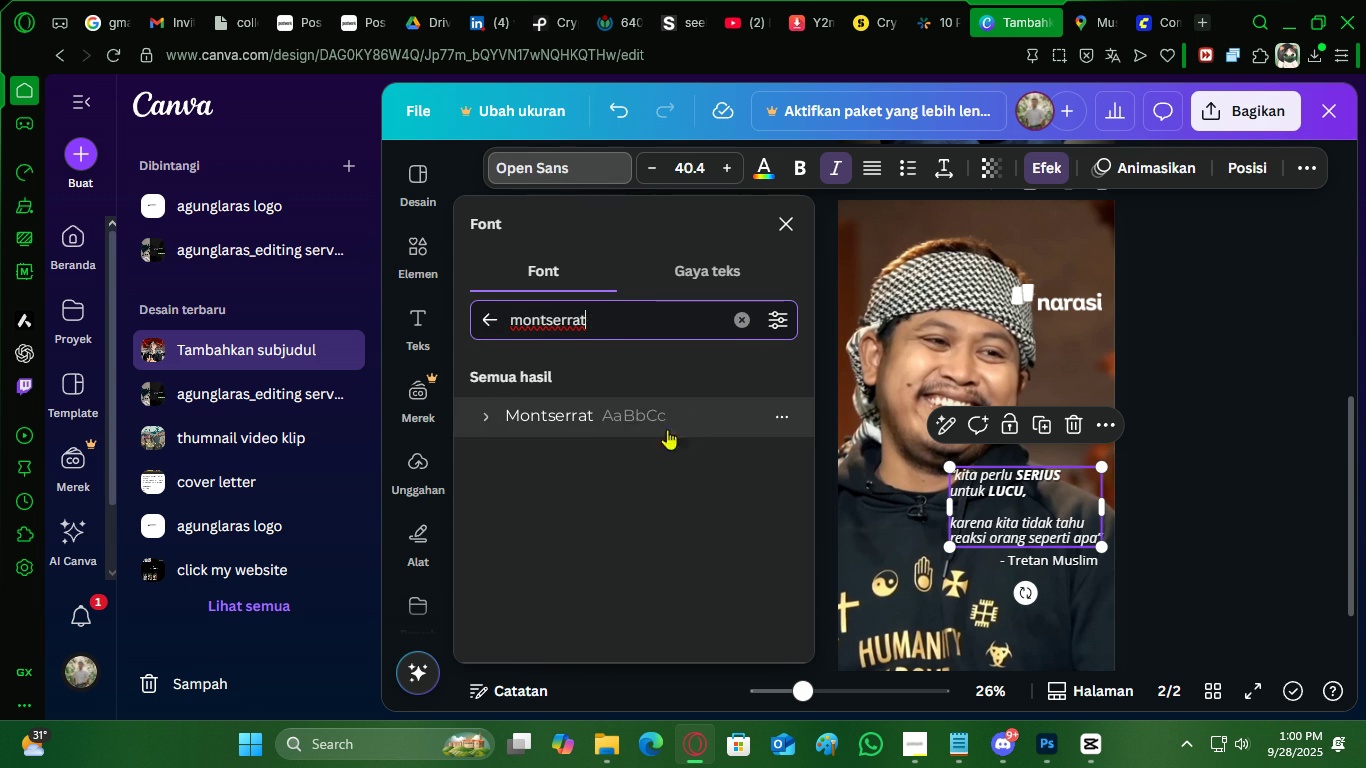 
left_click([627, 419])